 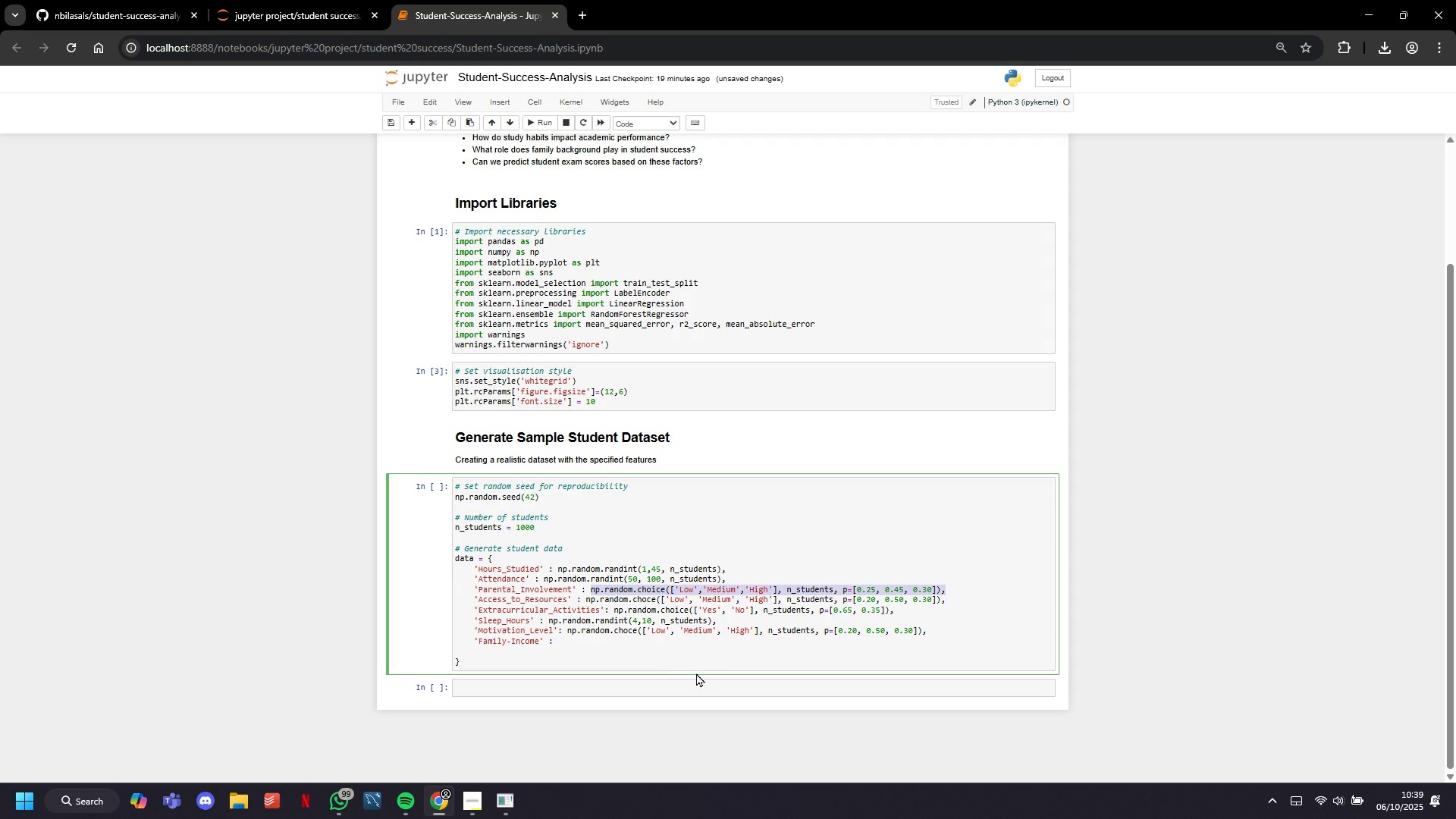 
double_click([631, 635])
 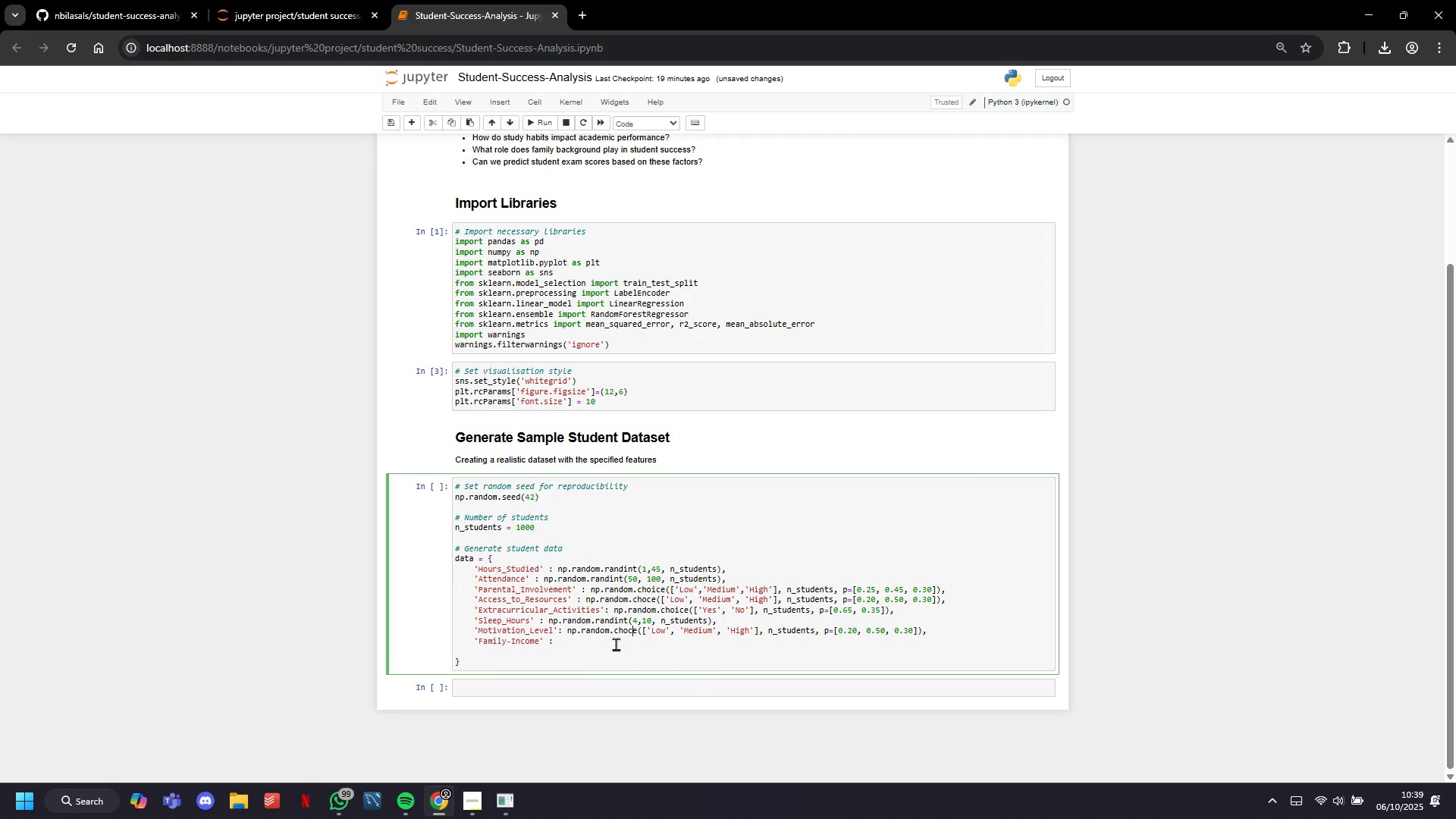 
triple_click([616, 644])
 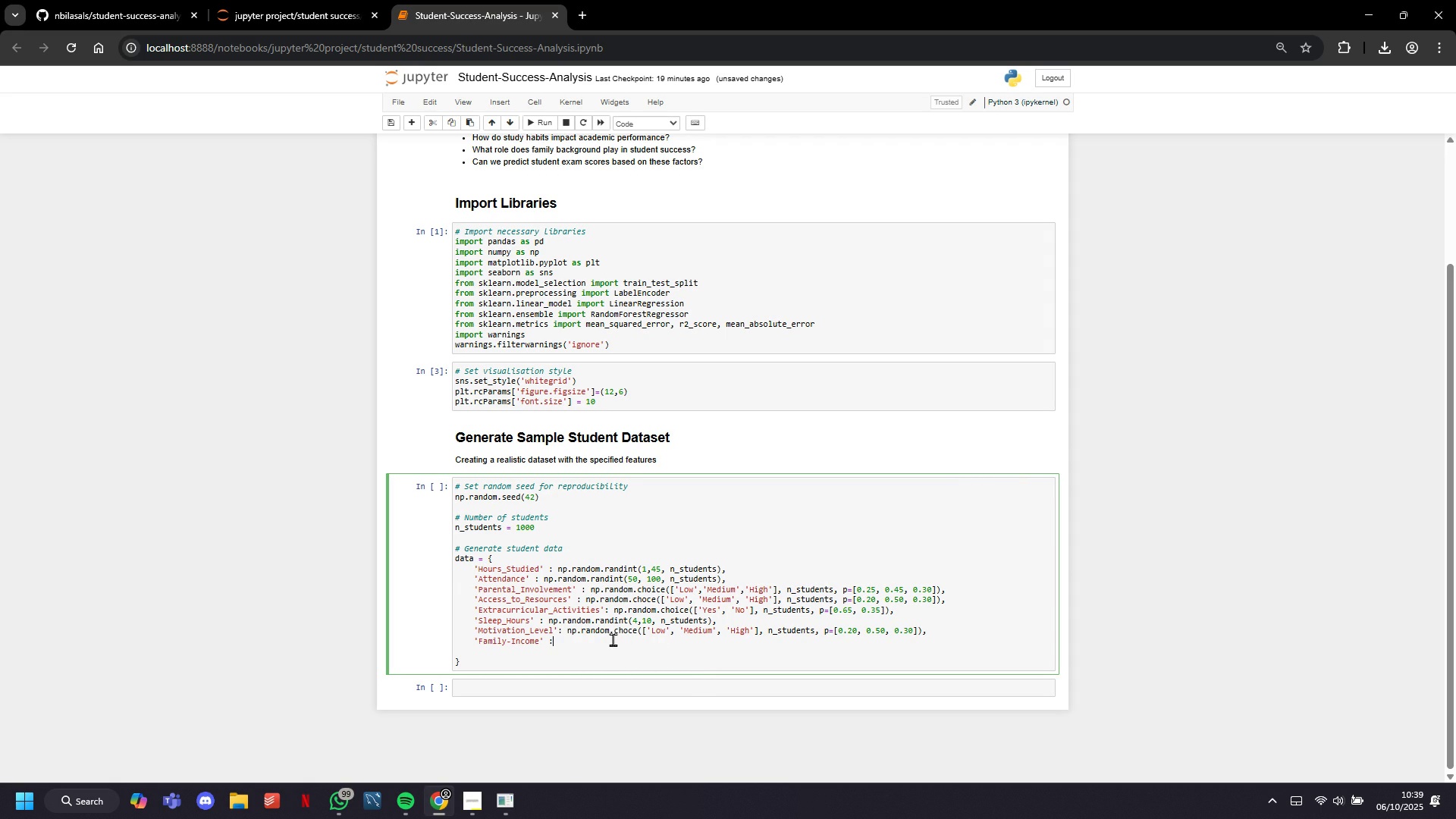 
key(Control+ControlLeft)
 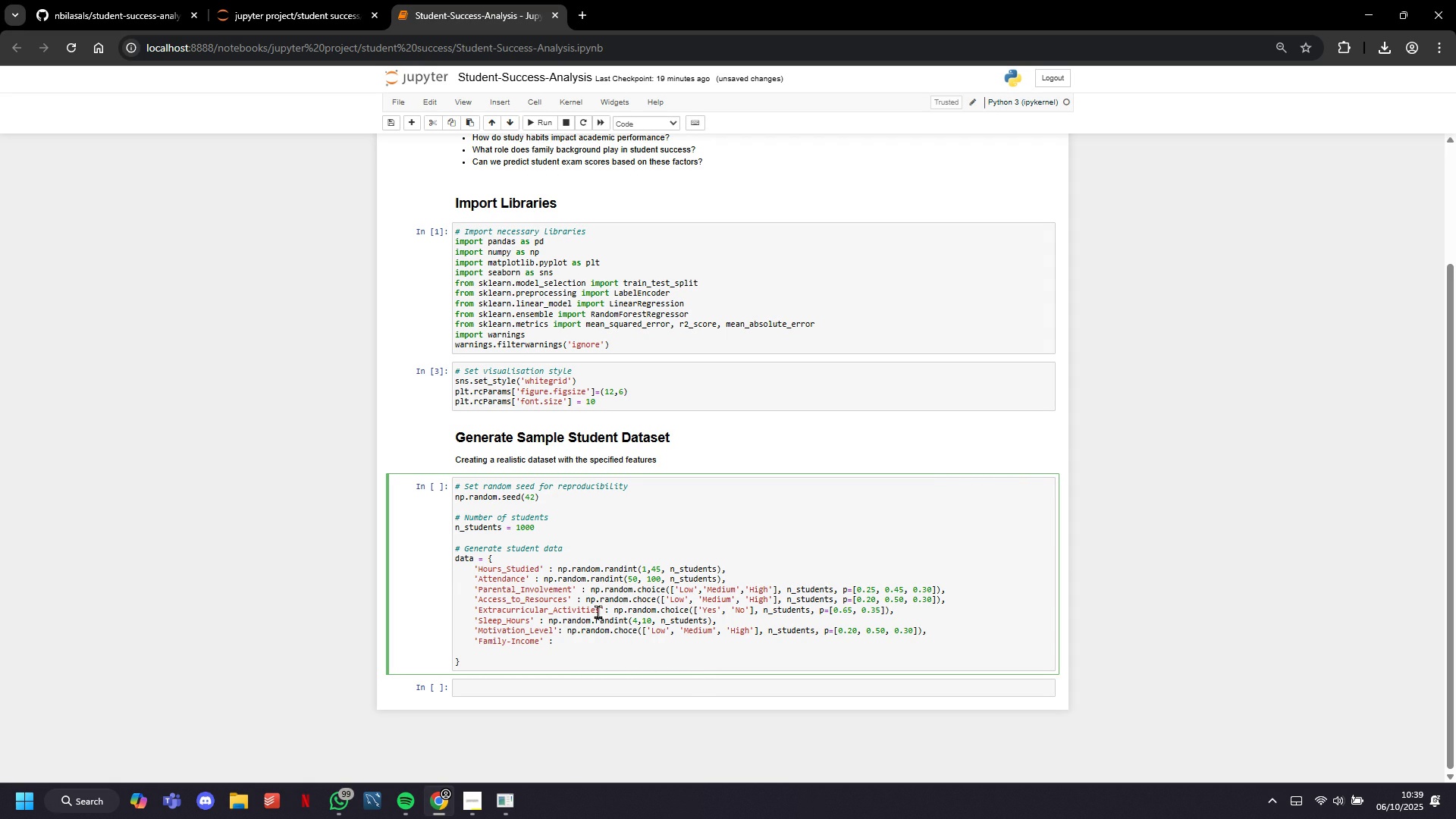 
key(Space)